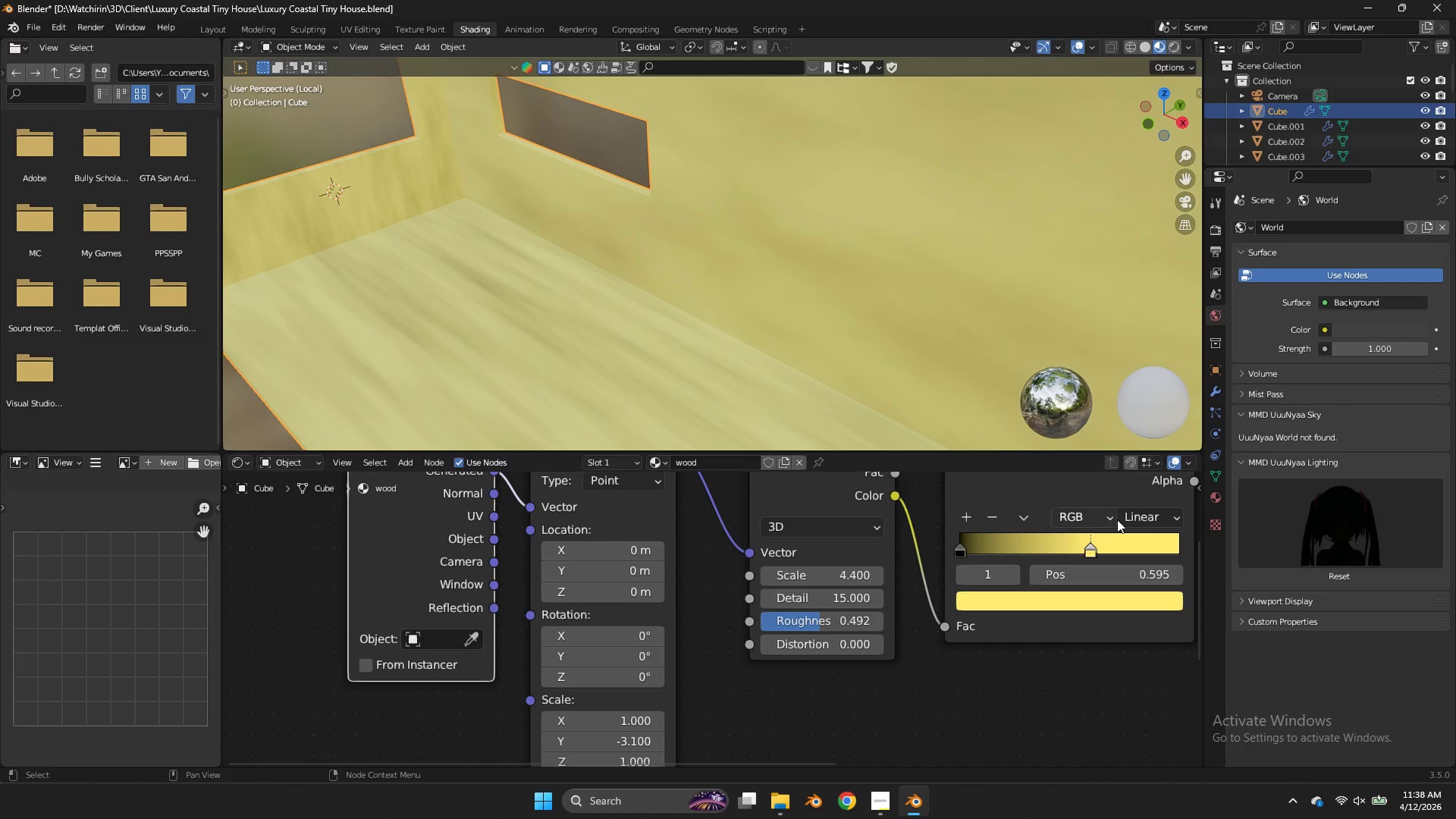 
left_click([1079, 546])
 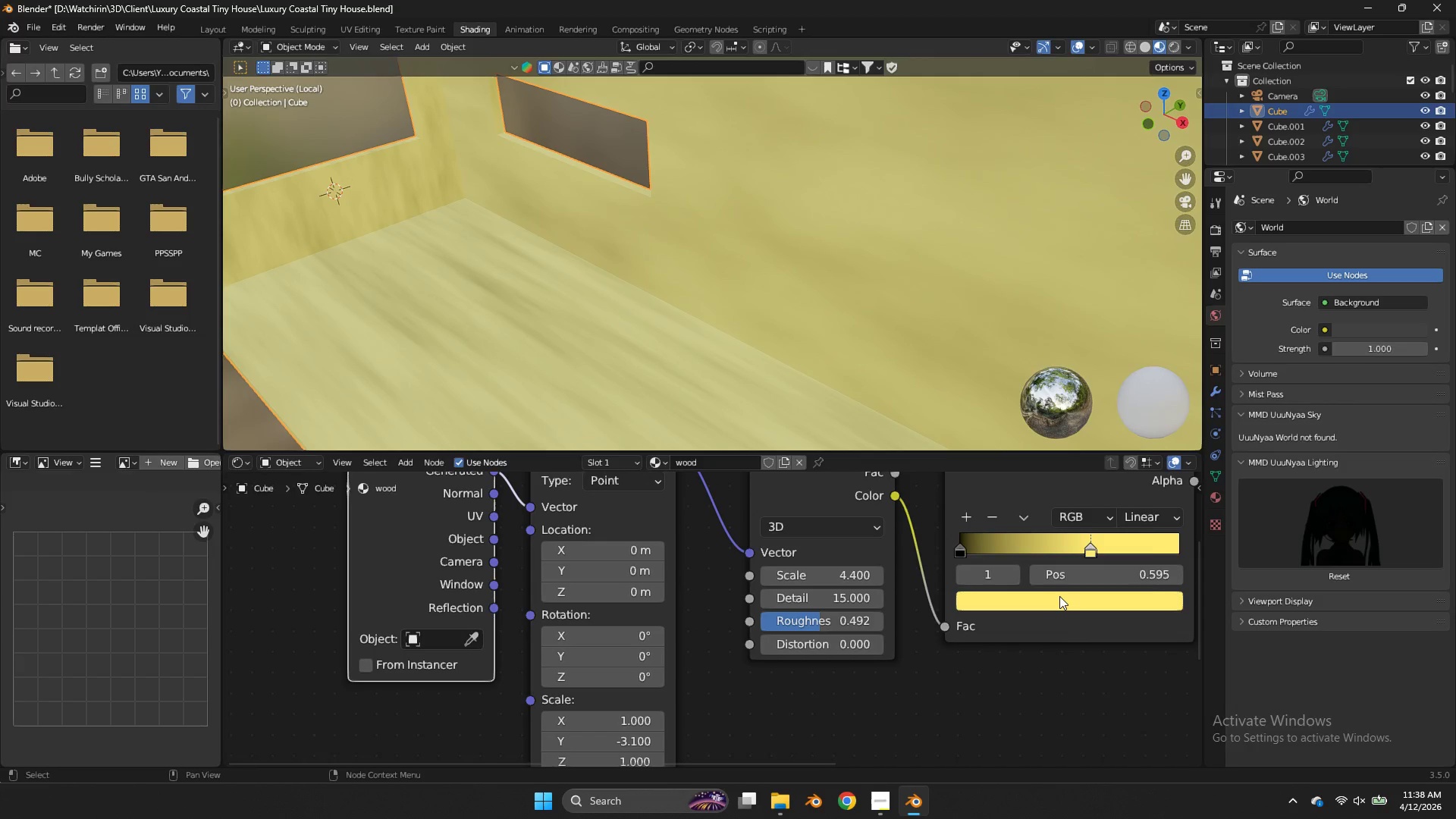 
left_click([1059, 596])
 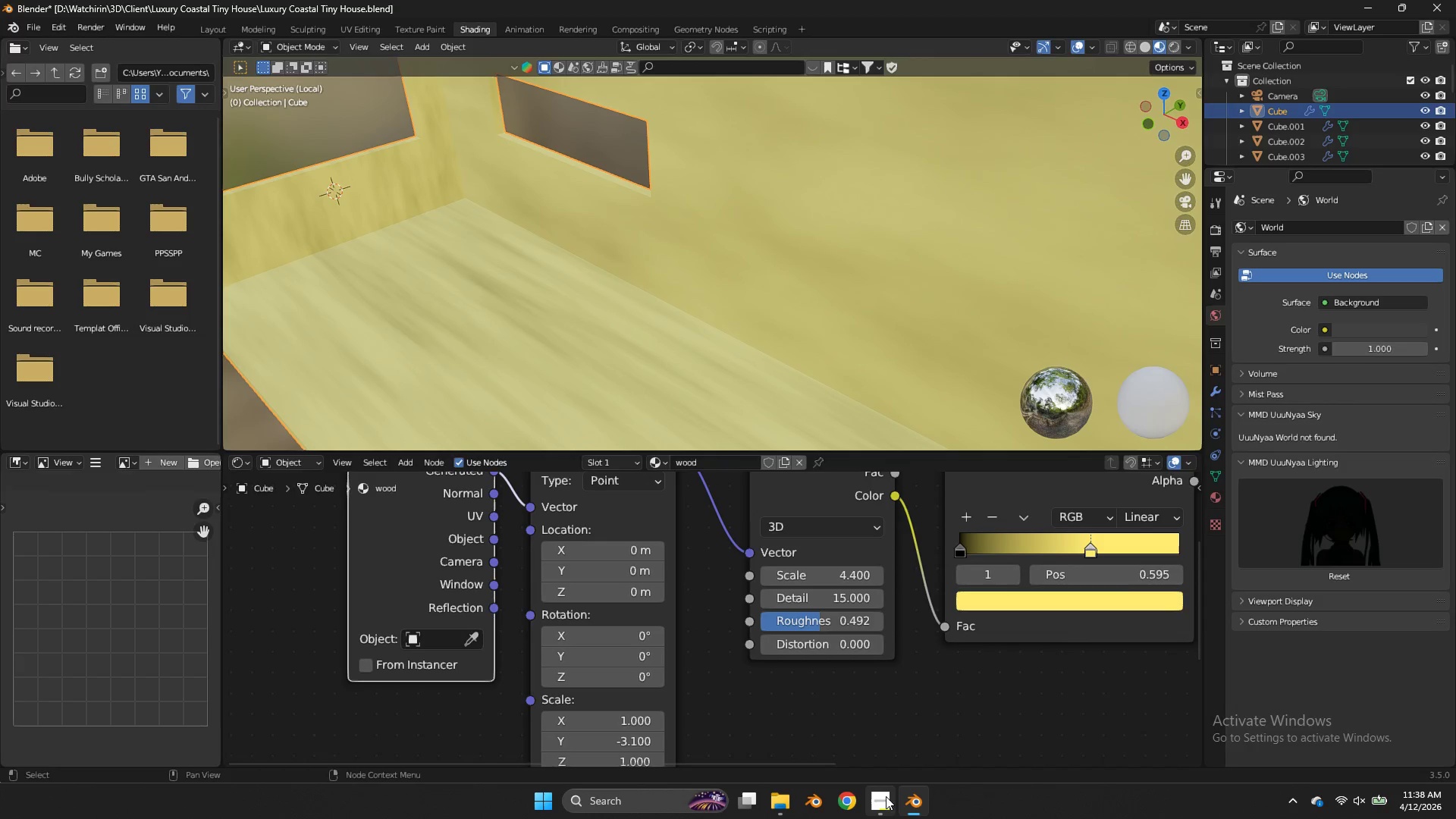 
left_click([858, 799])
 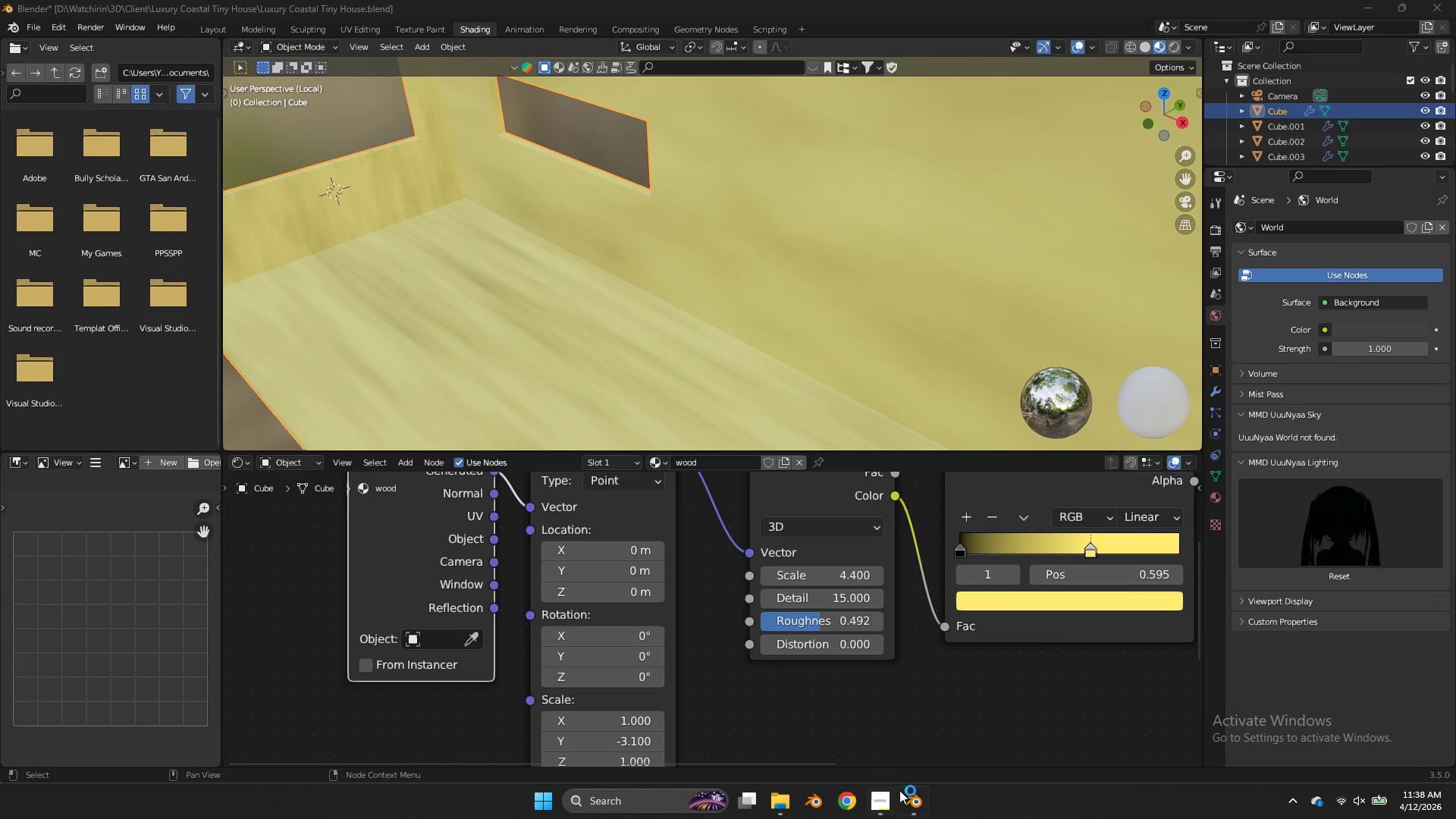 
left_click([890, 799])